 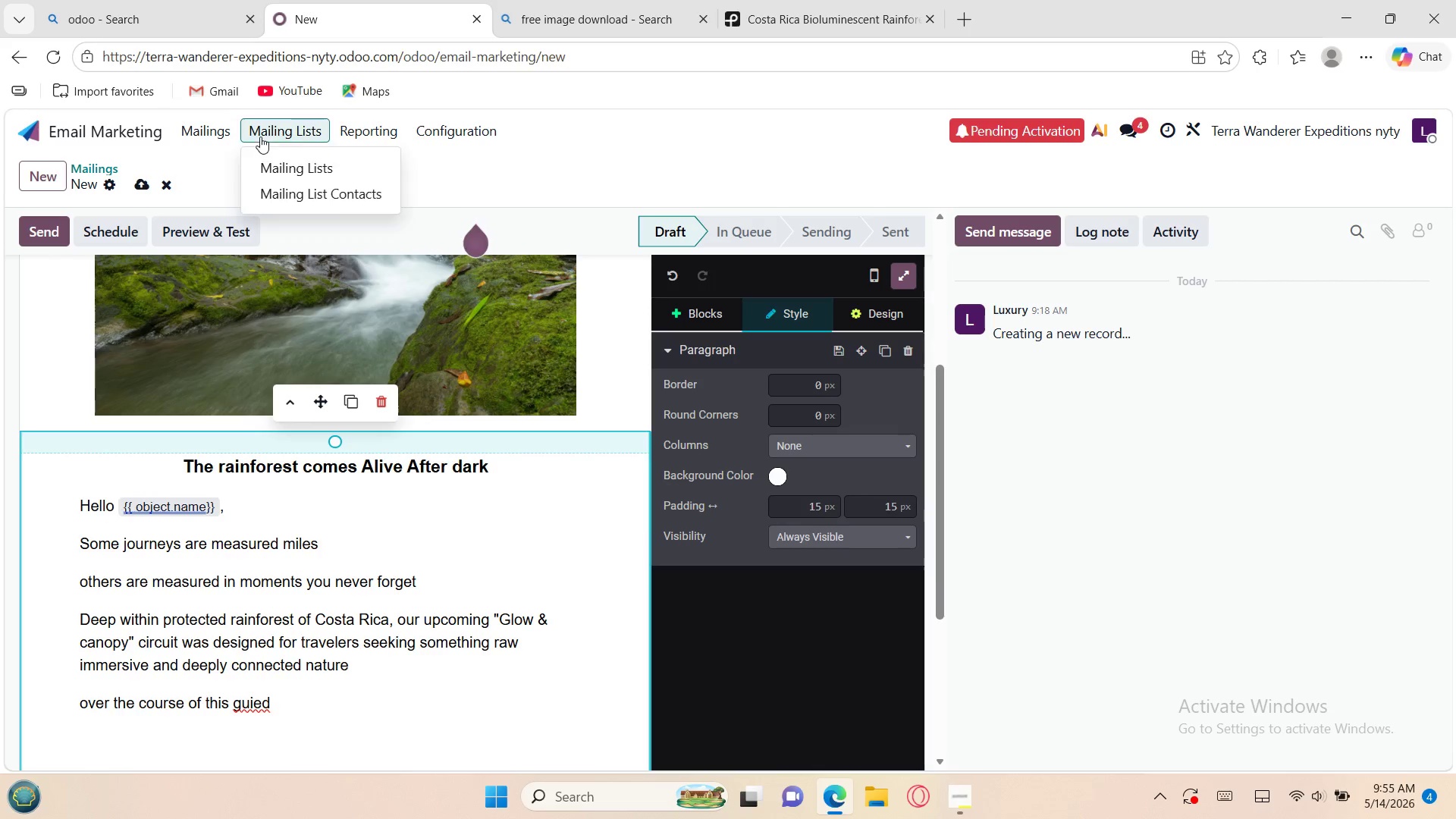 
left_click([276, 167])
 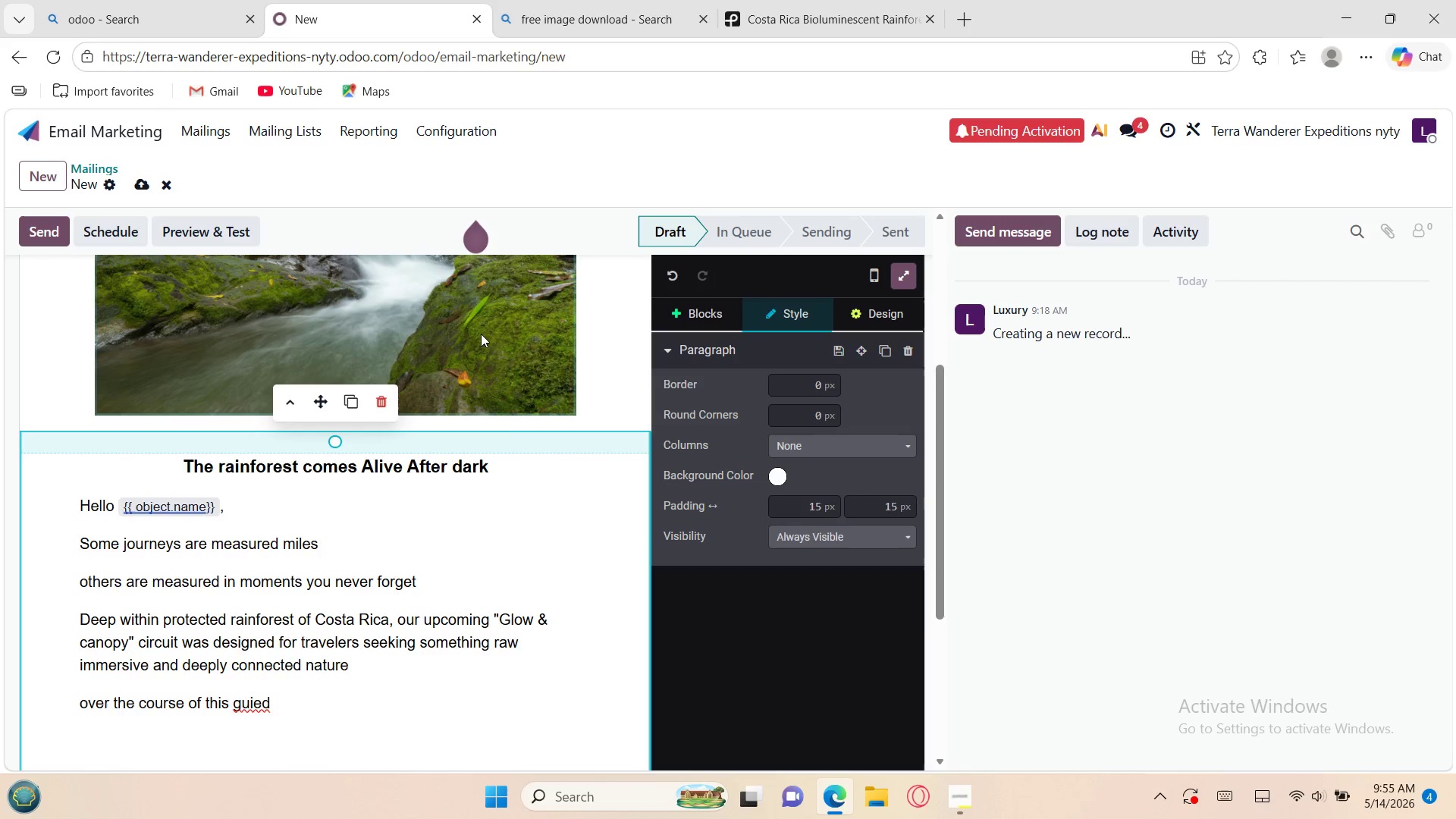 
wait(19.05)
 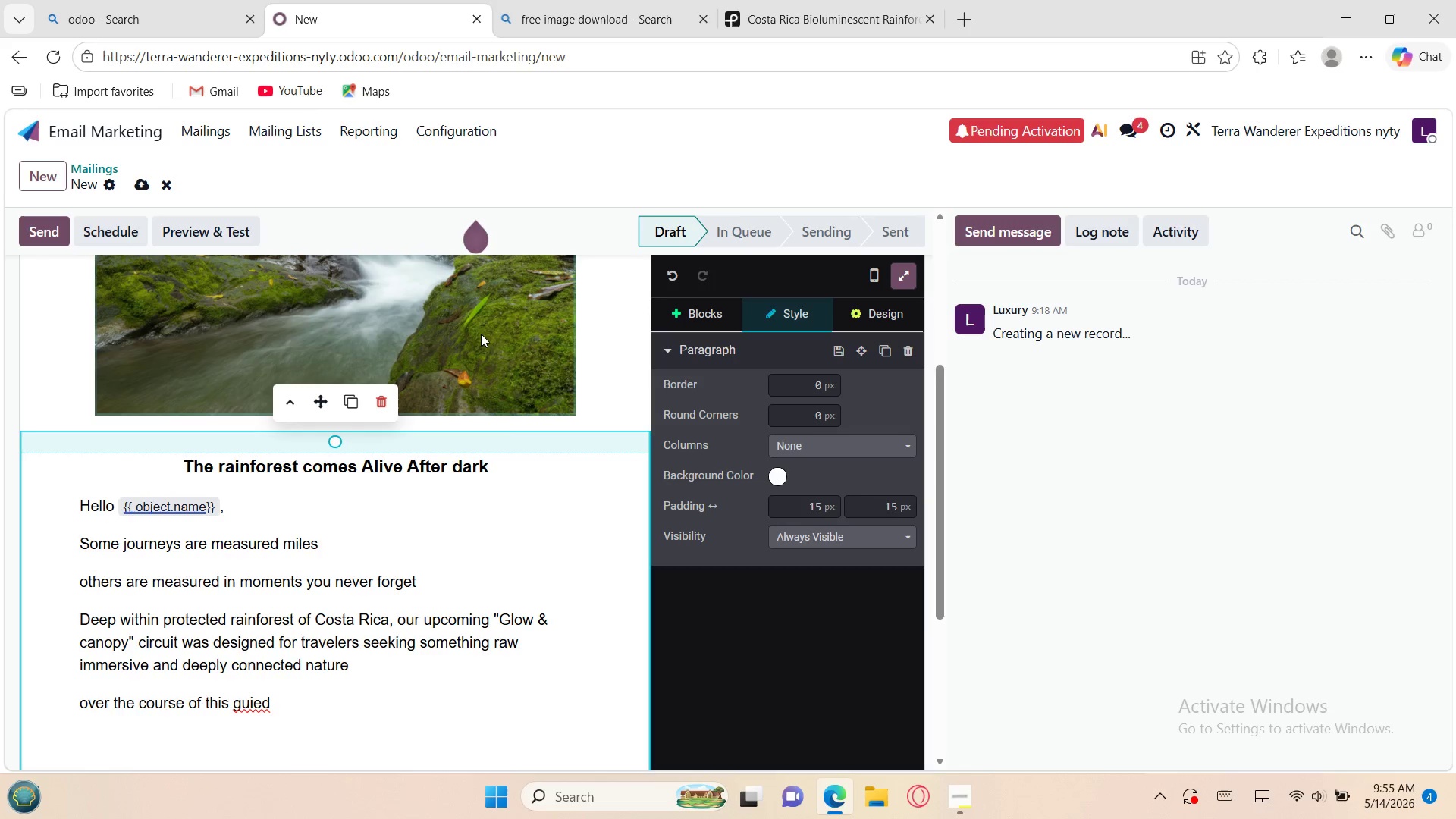 
left_click([299, 136])
 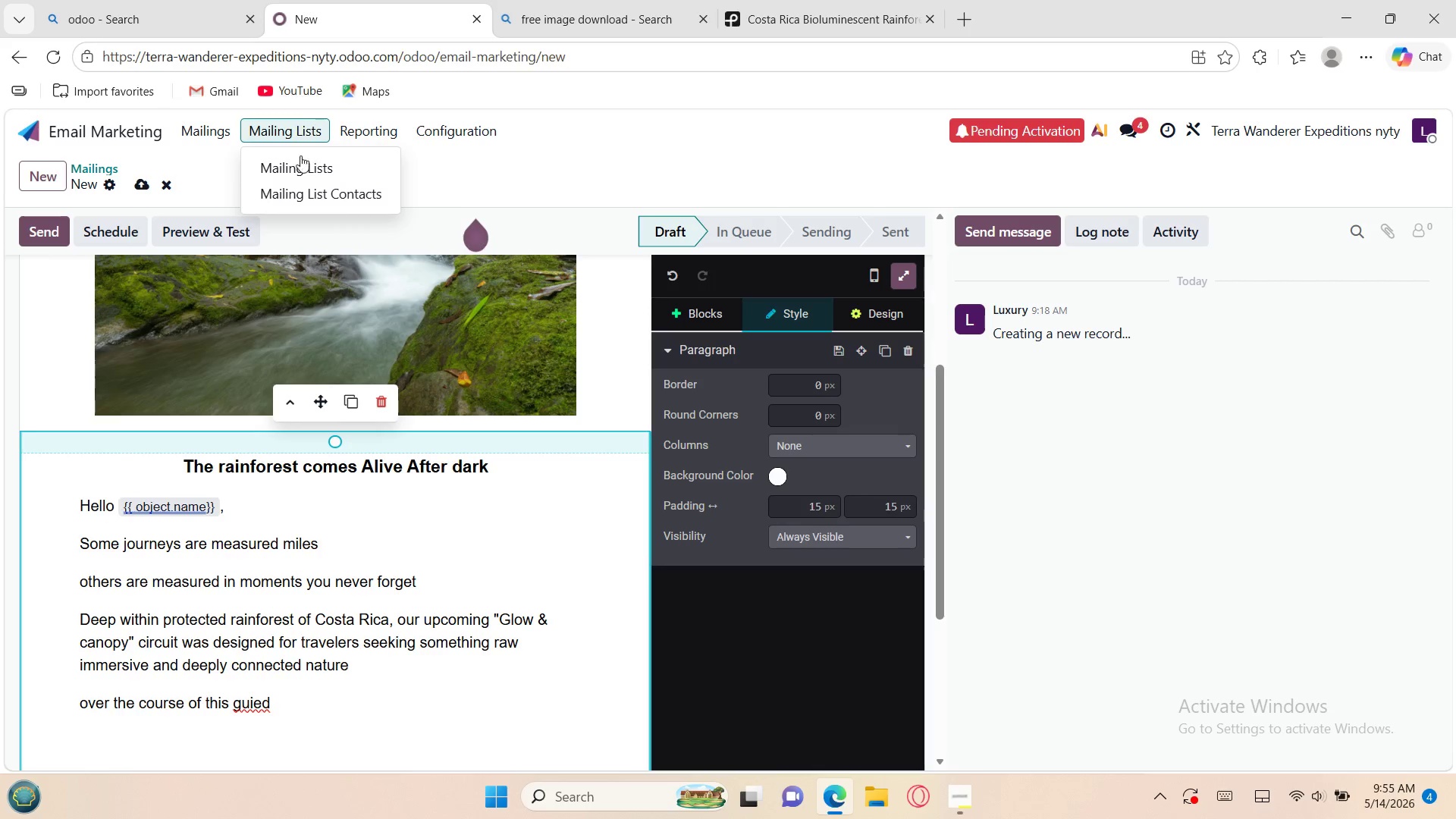 
left_click([301, 157])
 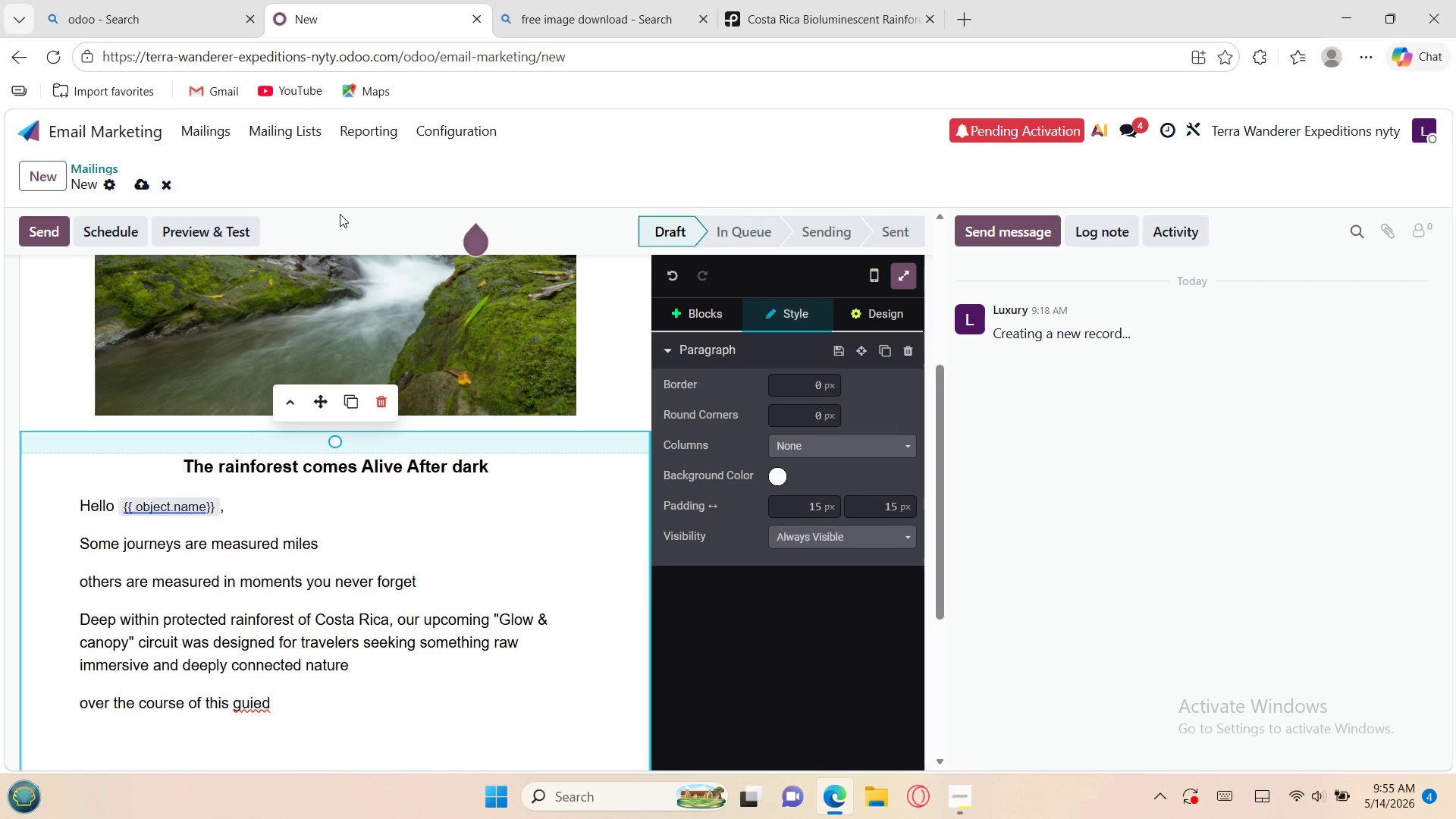 
wait(16.98)
 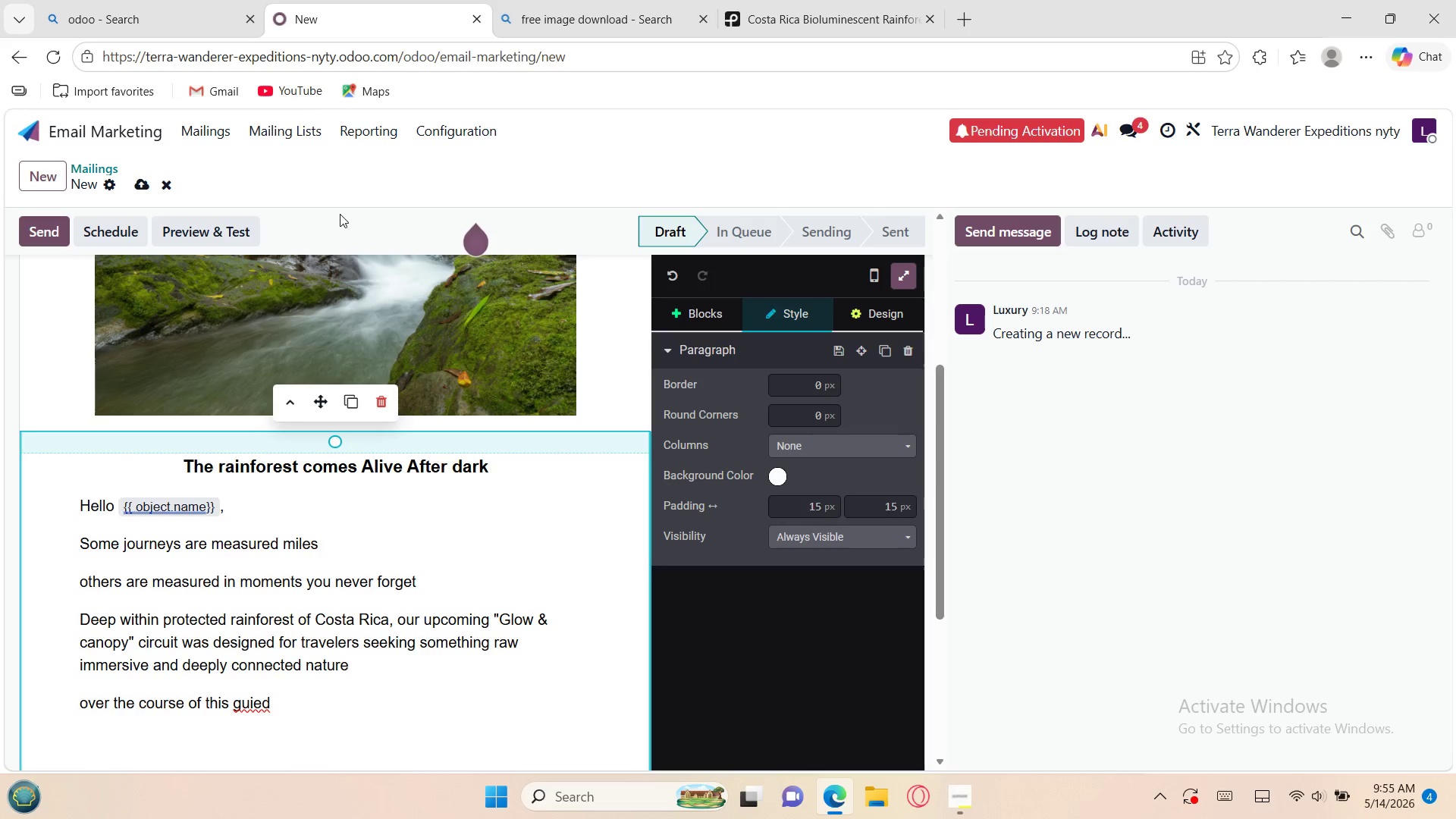 
left_click([1295, 791])
 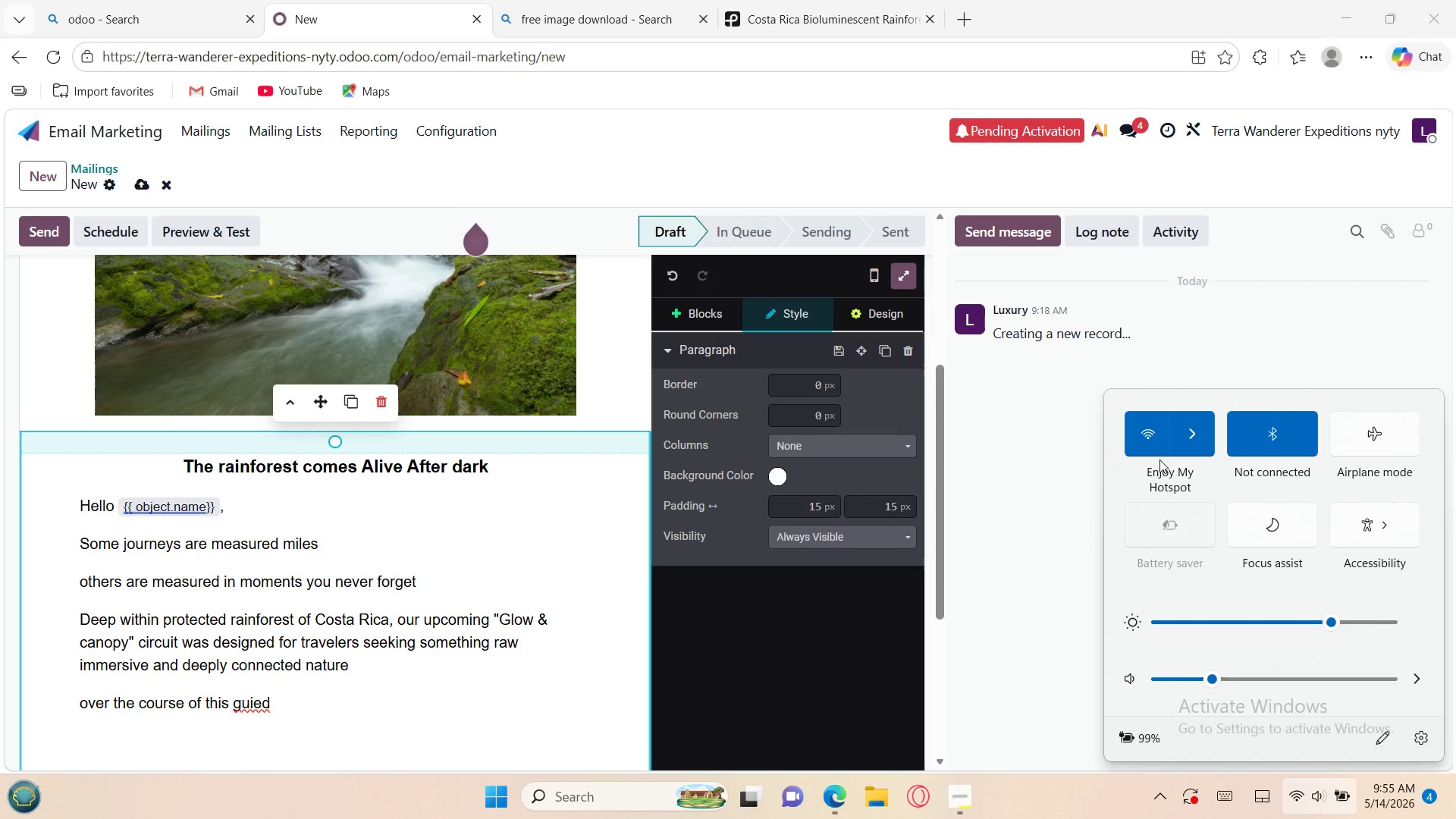 
left_click([1154, 450])
 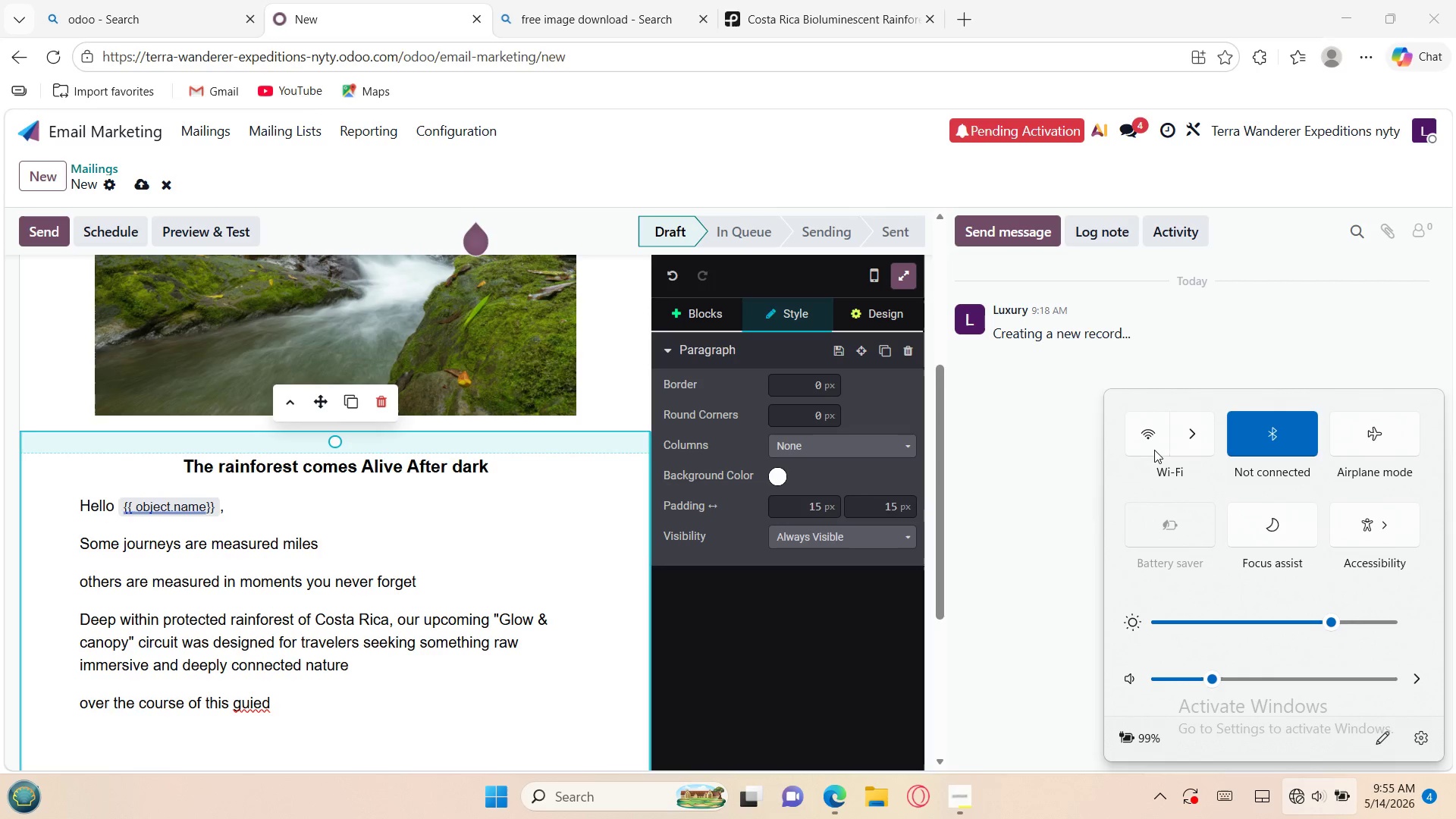 
left_click([1154, 450])
 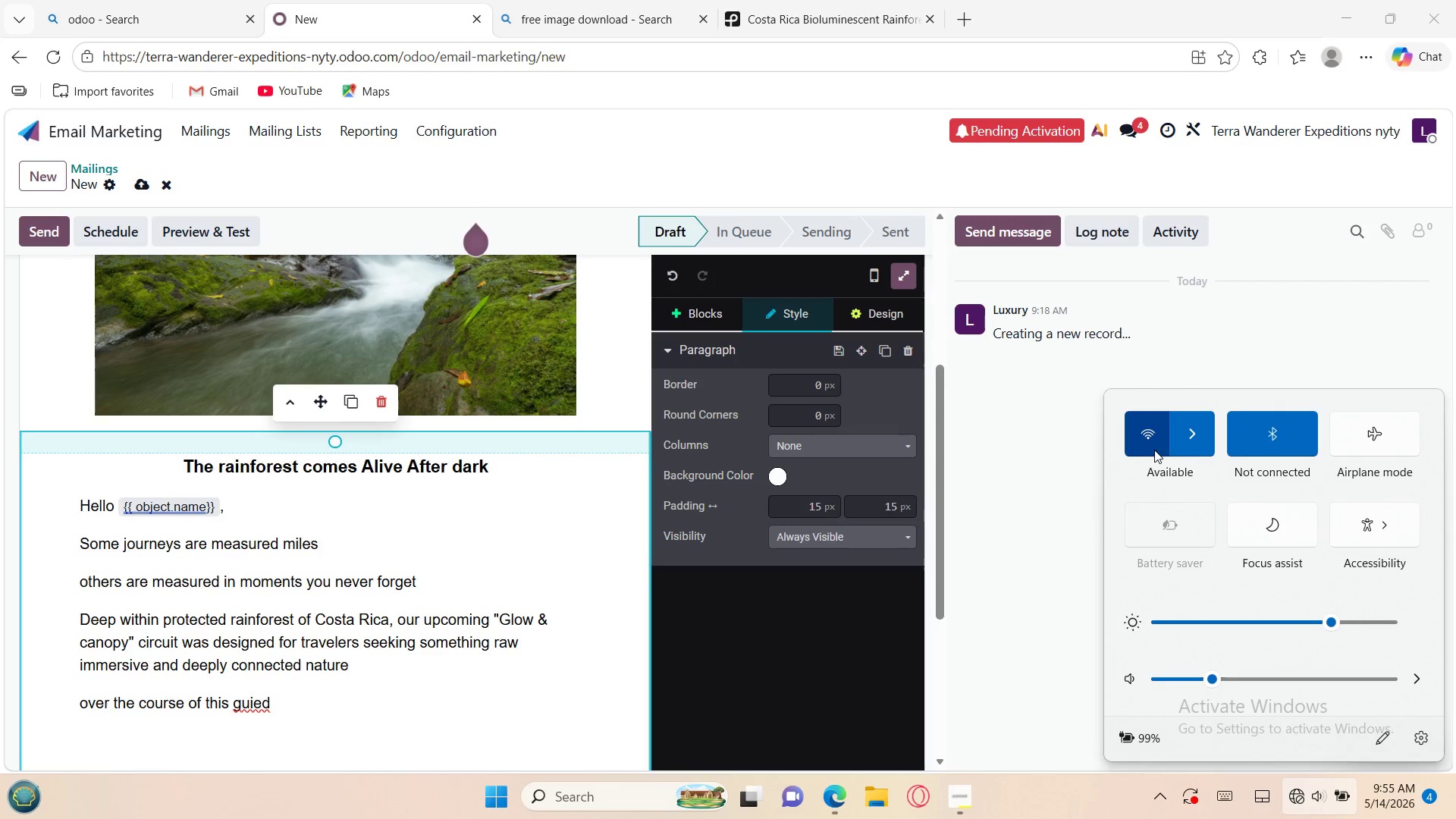 
left_click([1184, 436])
 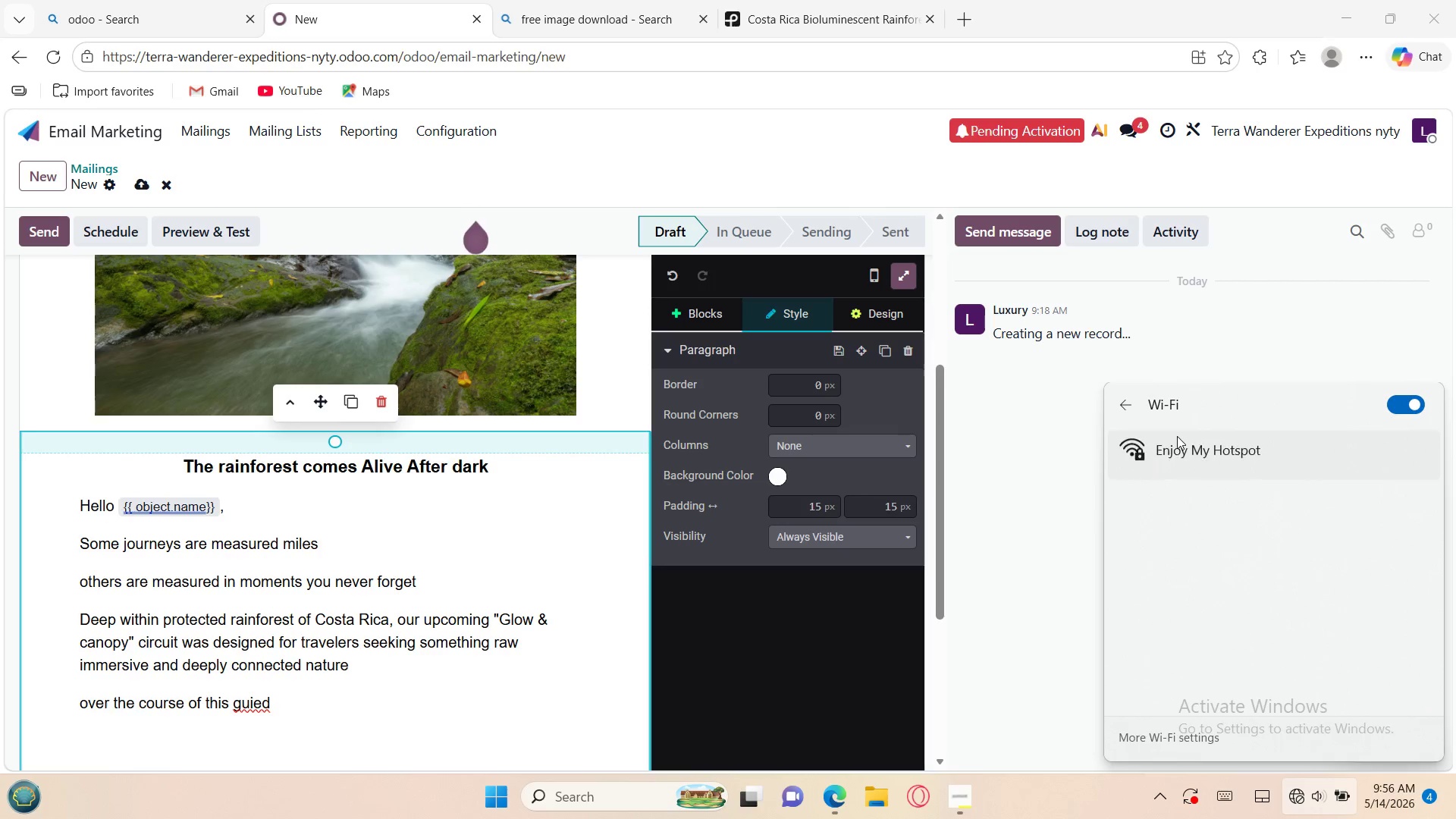 
left_click([1177, 436])